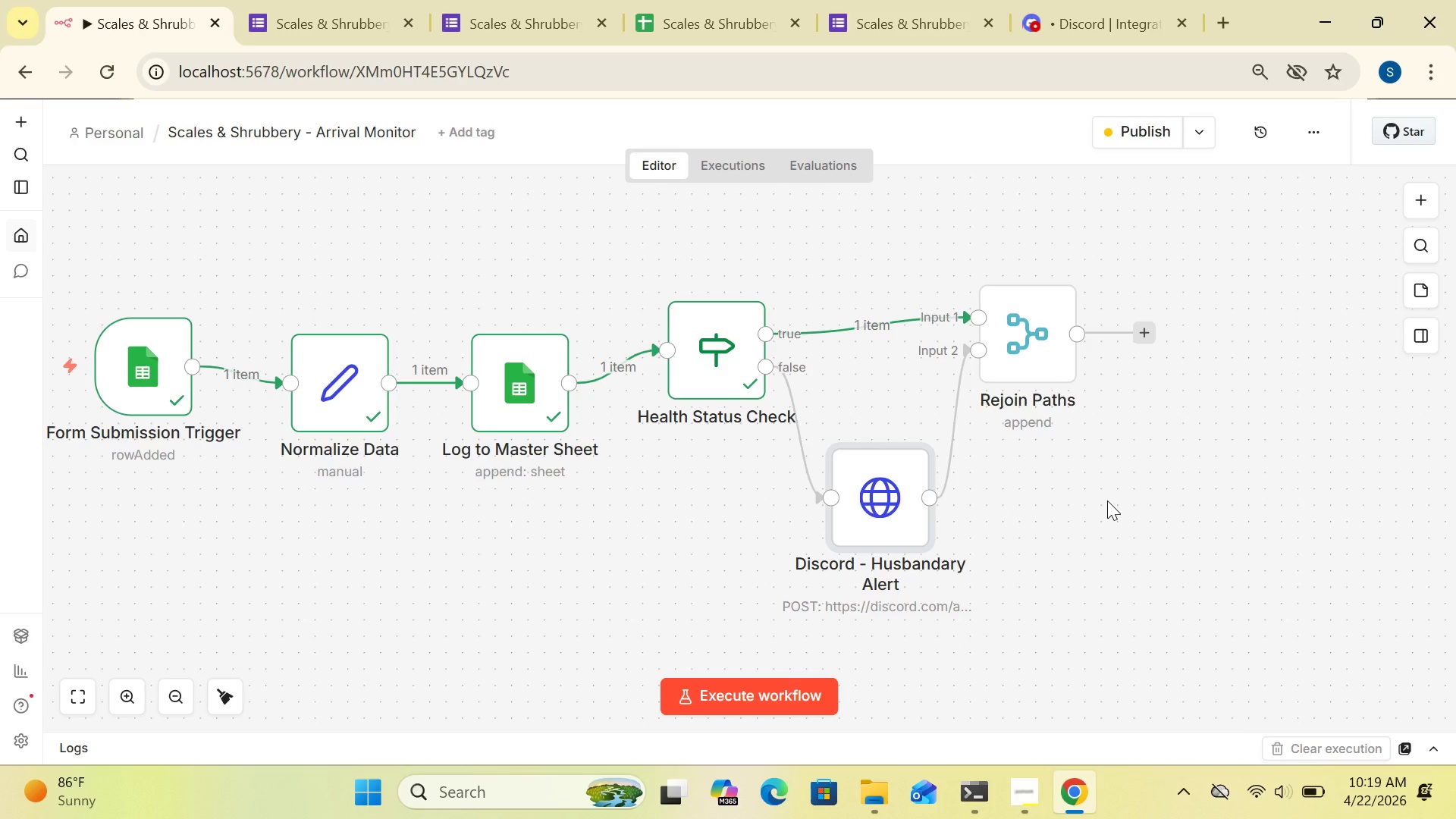 
left_click([1045, 791])